 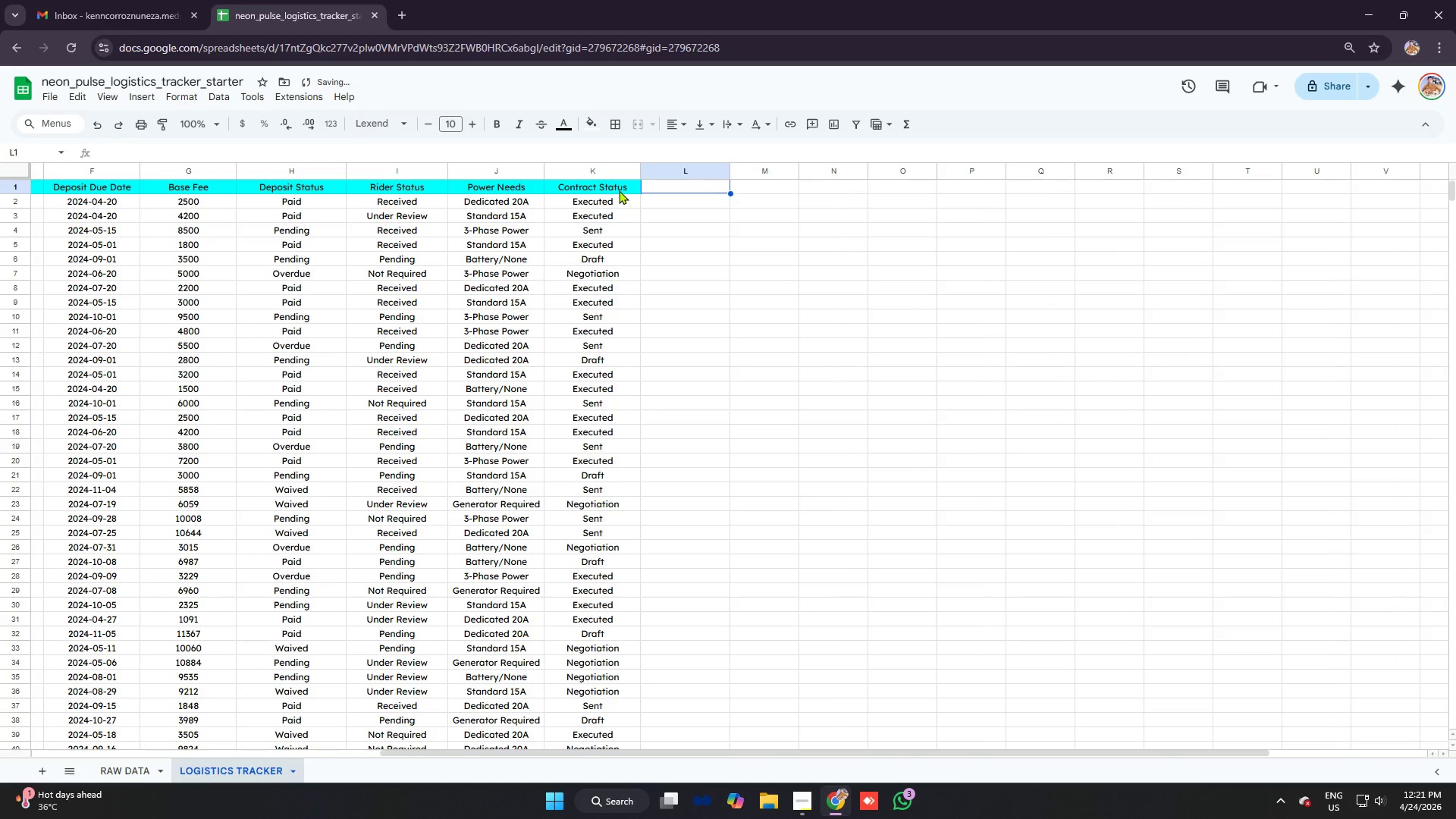 
hold_key(key=R, duration=0.31)
 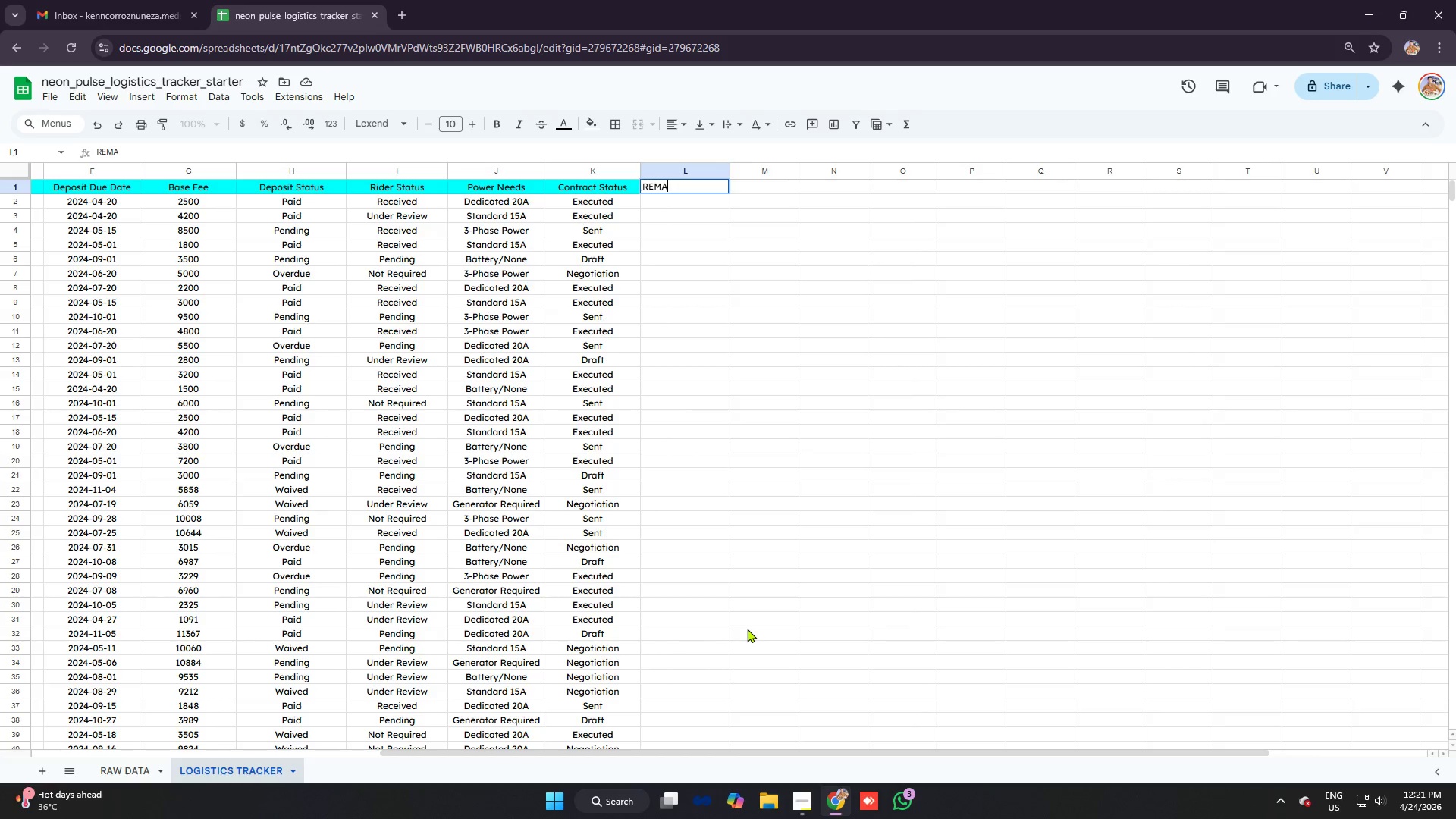 
type(EMAINING BALANCE)
 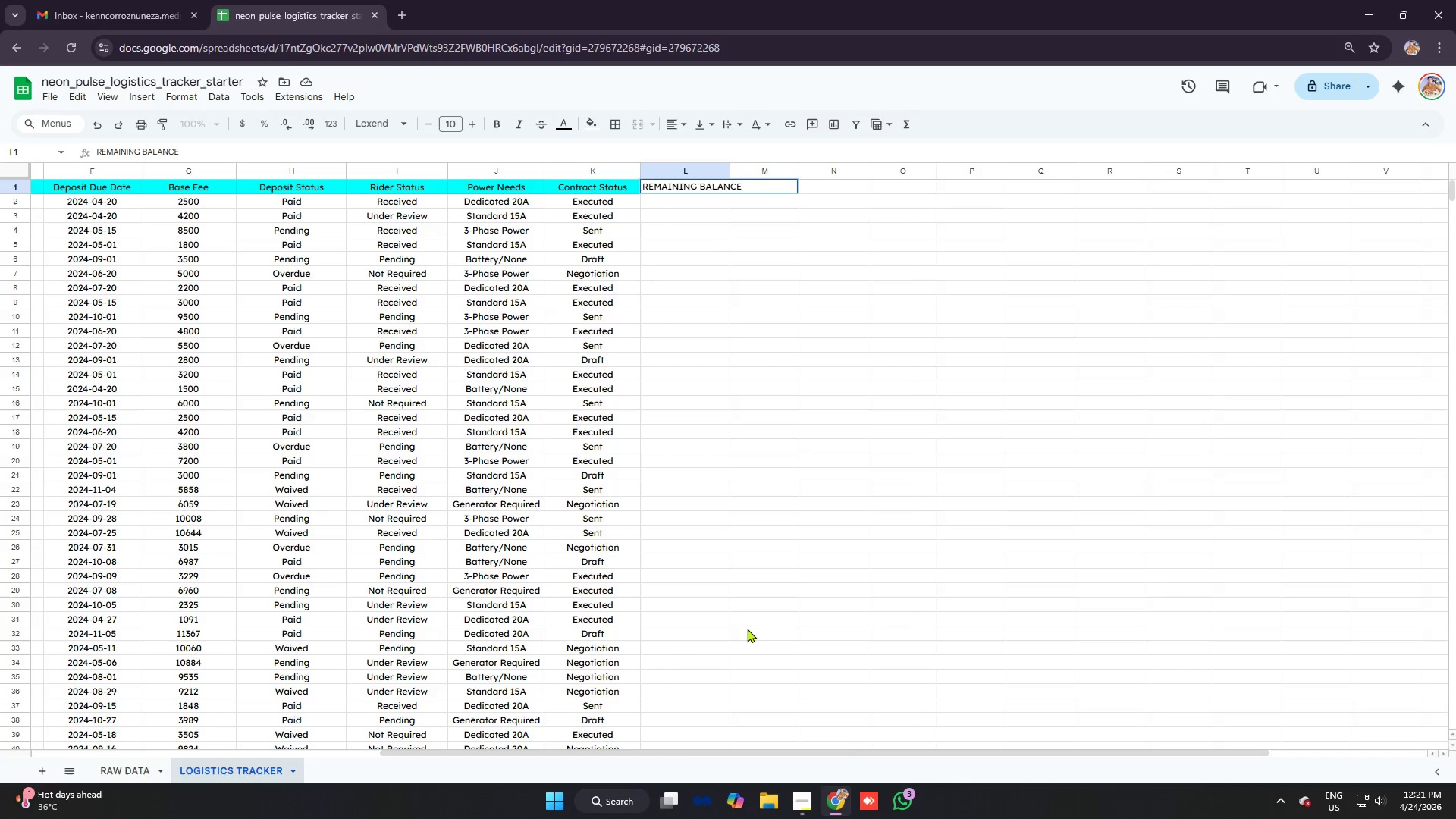 
key(Enter)
 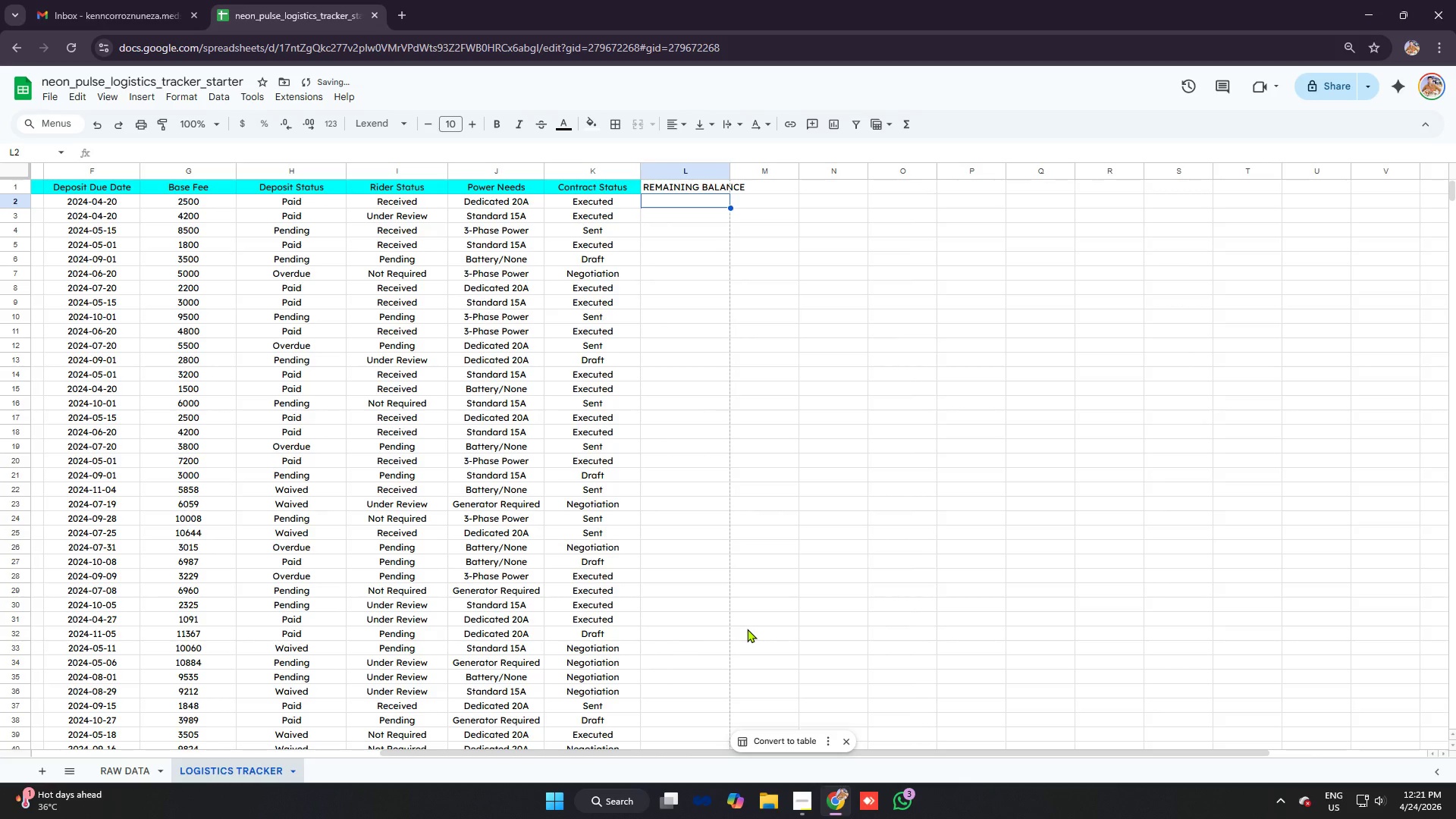 
key(Alt+AltLeft)
 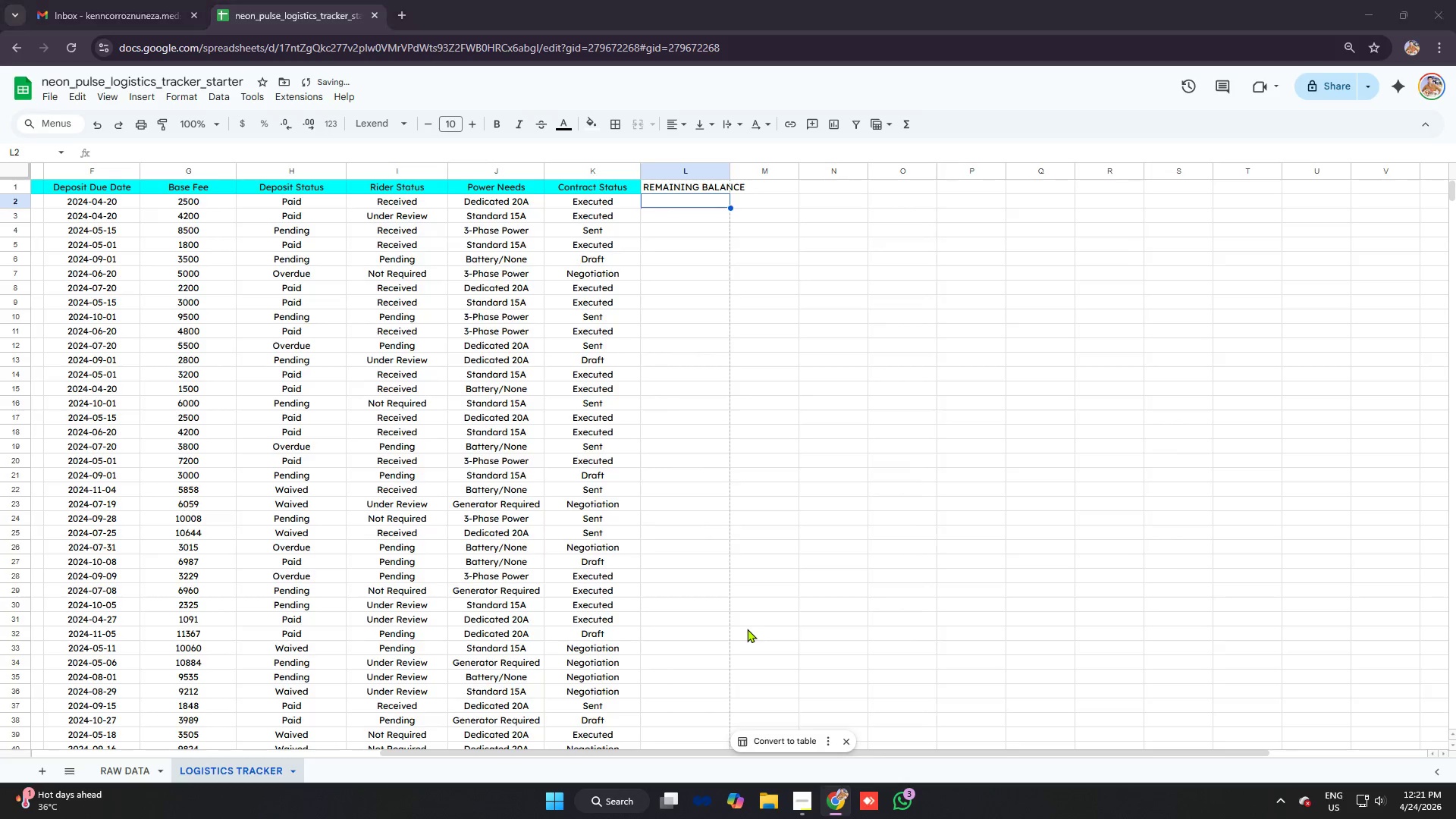 
key(Alt+Tab)